 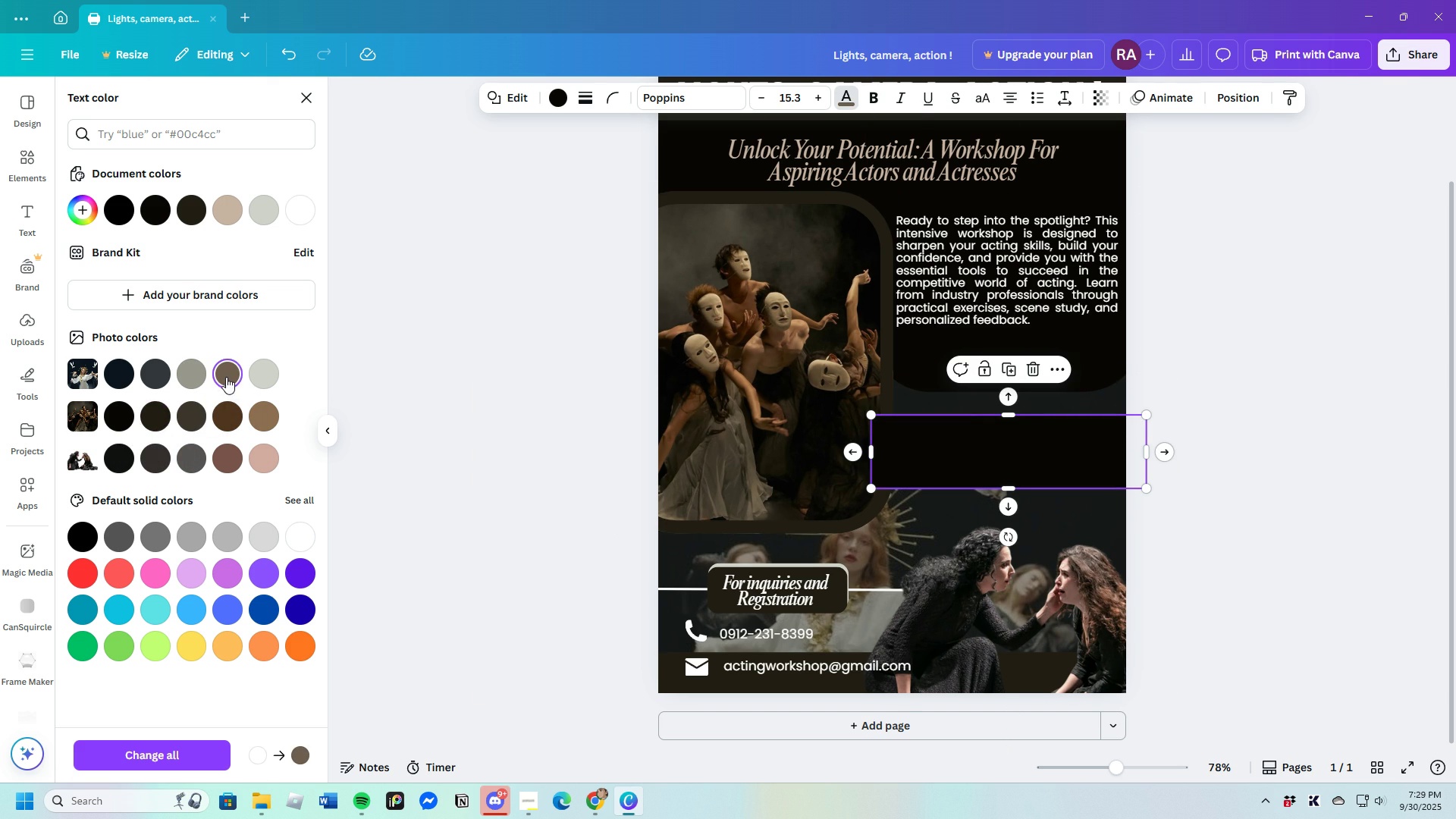 
left_click([155, 414])
 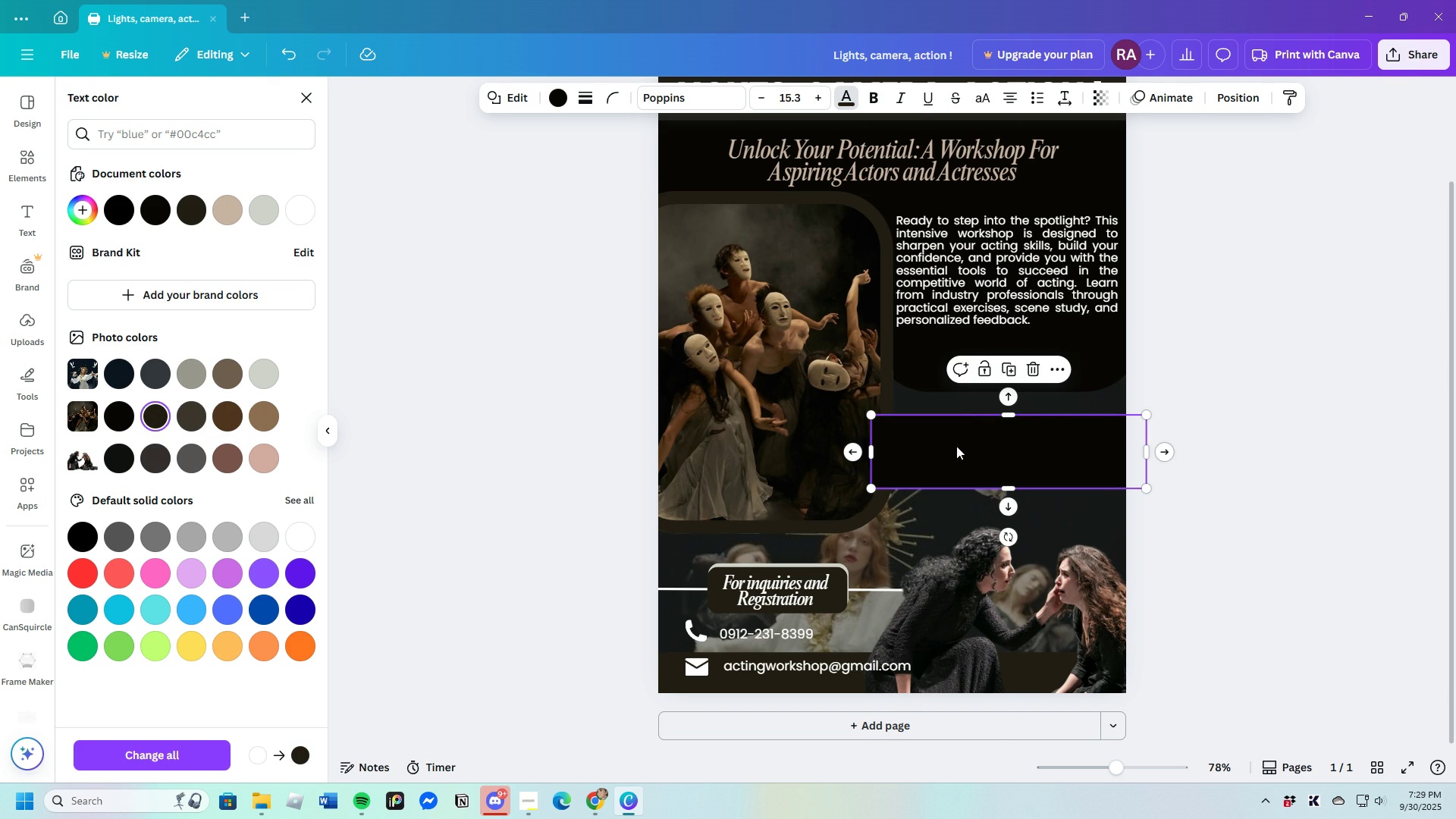 
left_click([962, 450])
 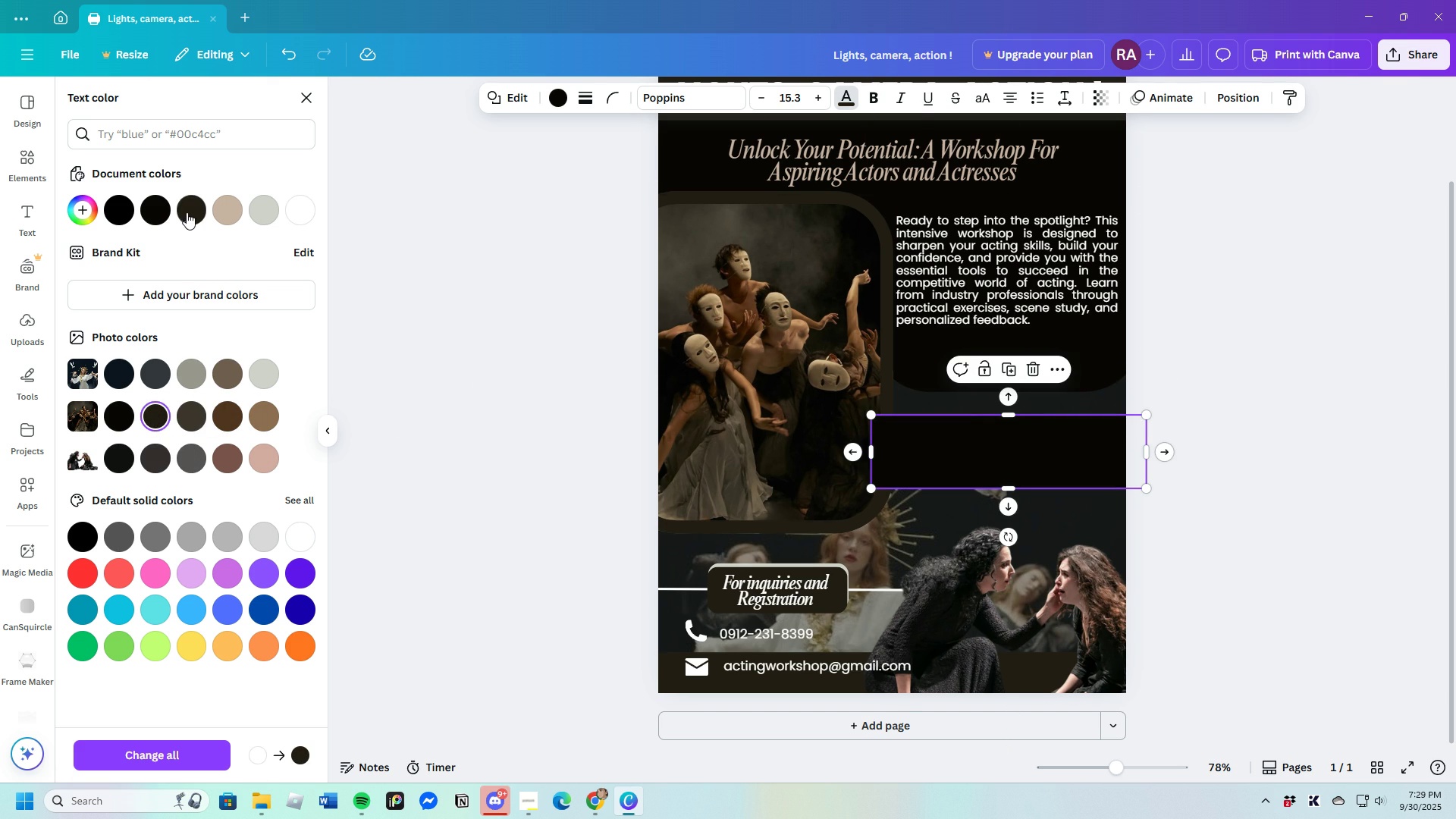 
left_click([187, 212])
 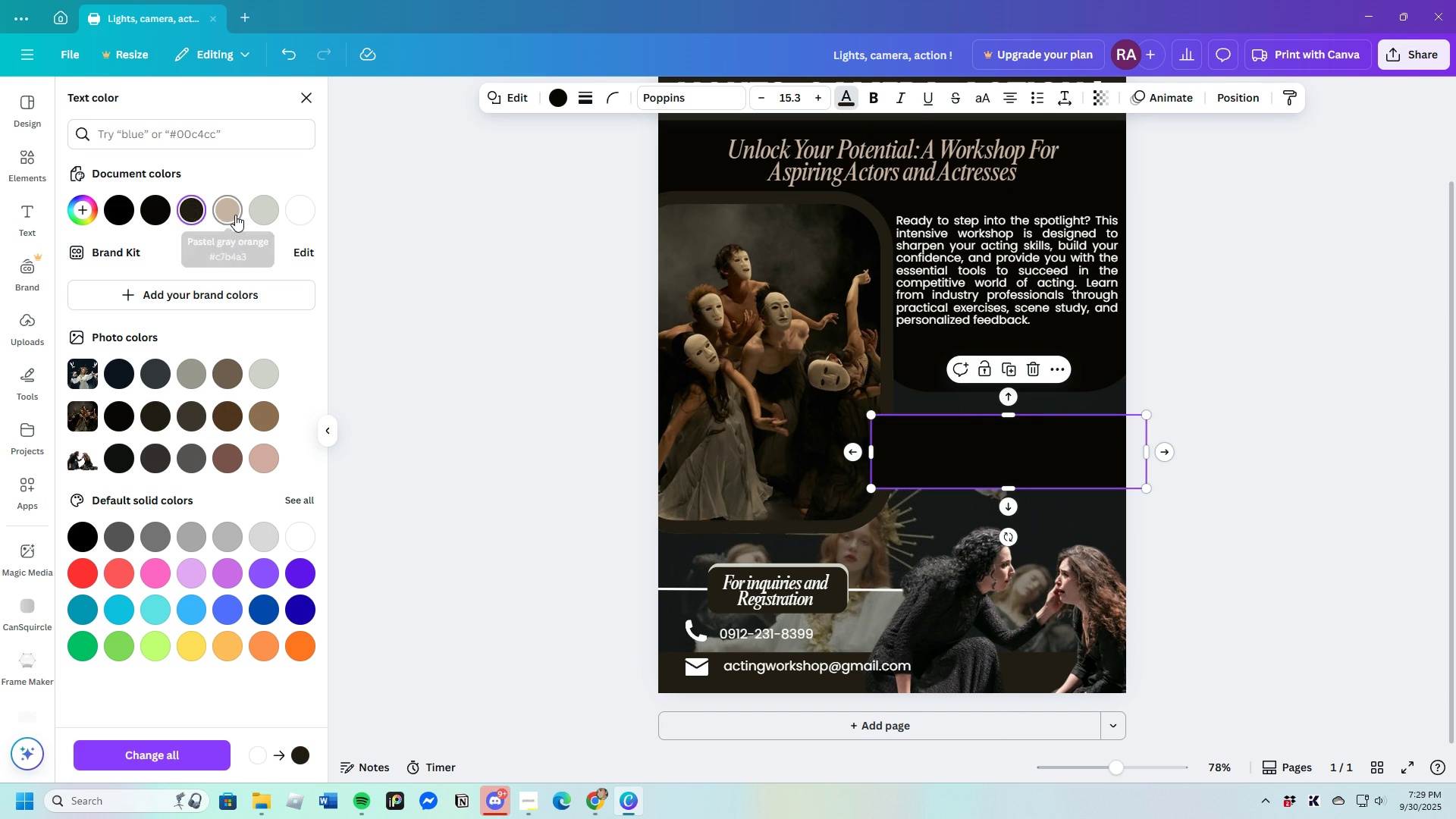 
left_click([235, 215])